 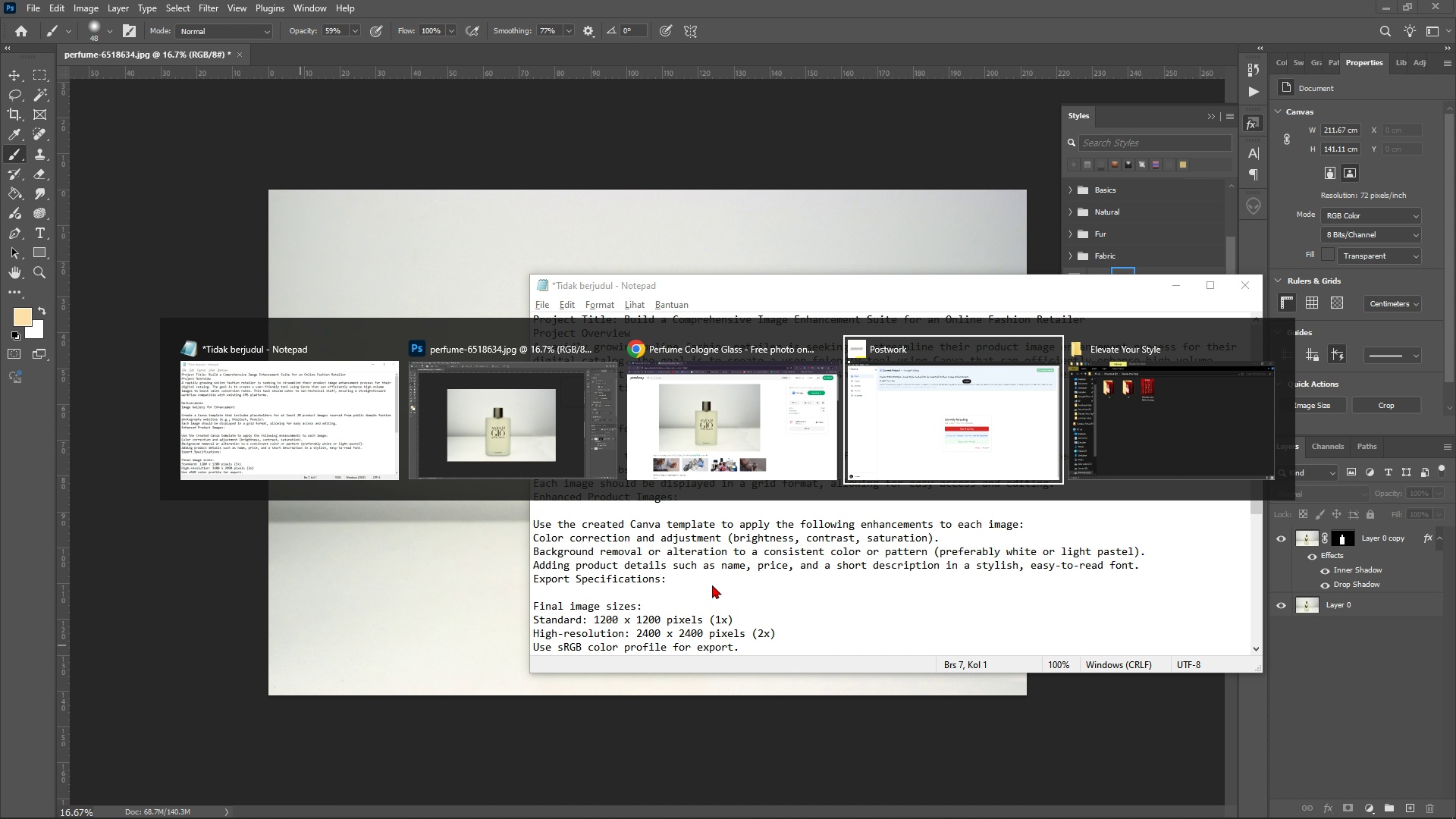 
key(Alt+Tab)
 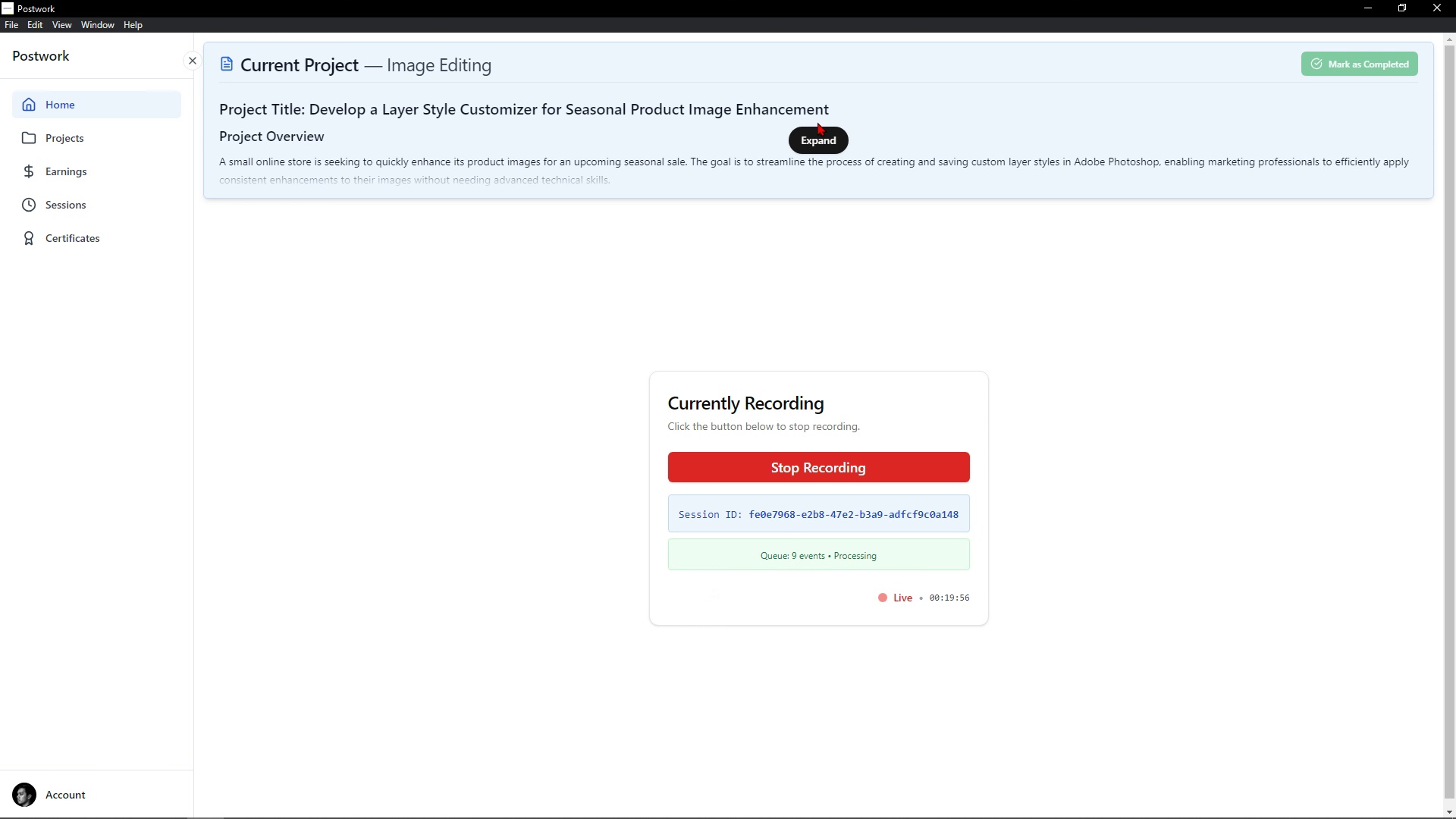 
left_click([817, 138])
 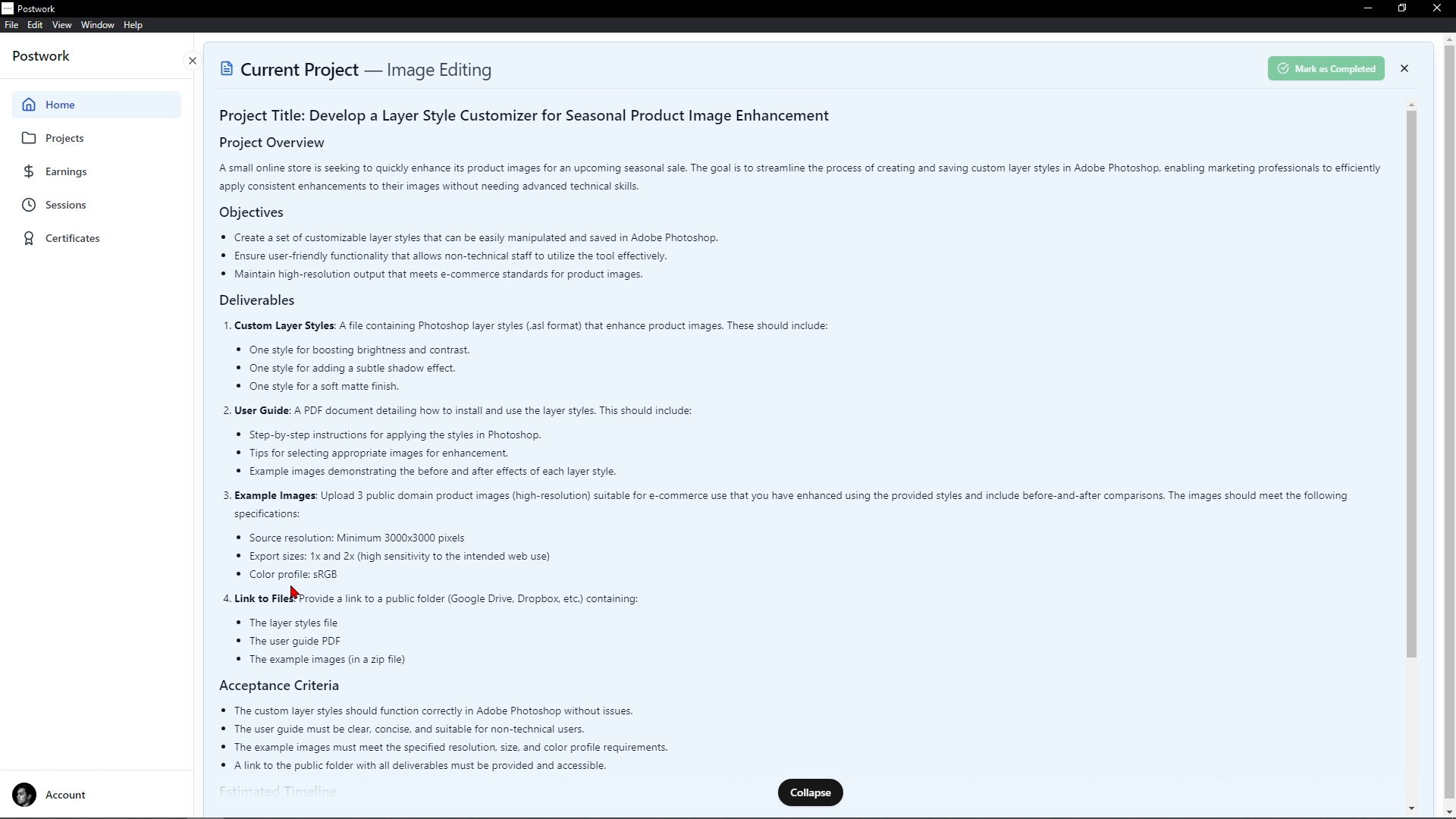 
wait(21.84)
 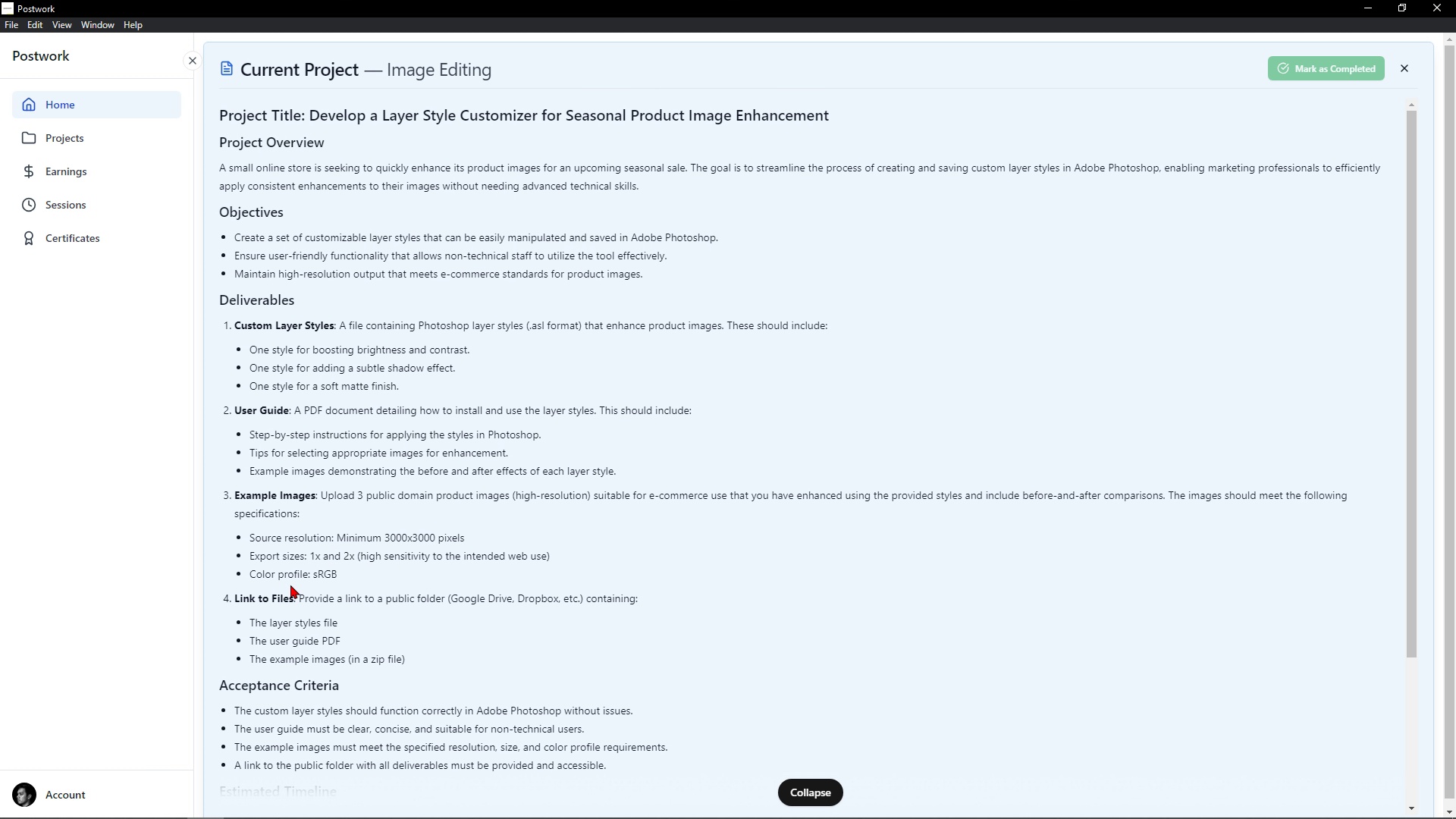 
left_click([138, 808])
 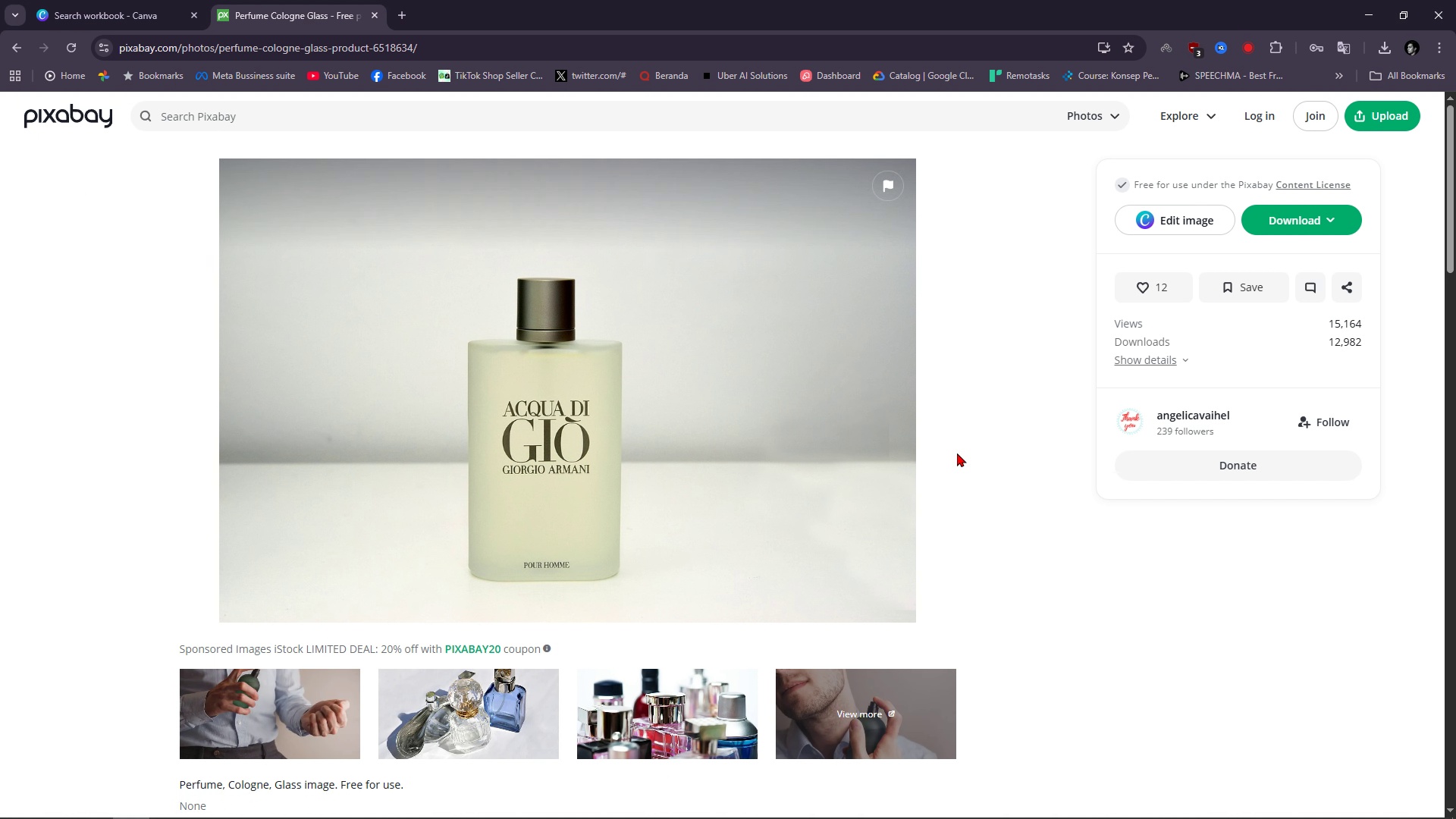 
scroll: coordinate [778, 344], scroll_direction: up, amount: 1.0
 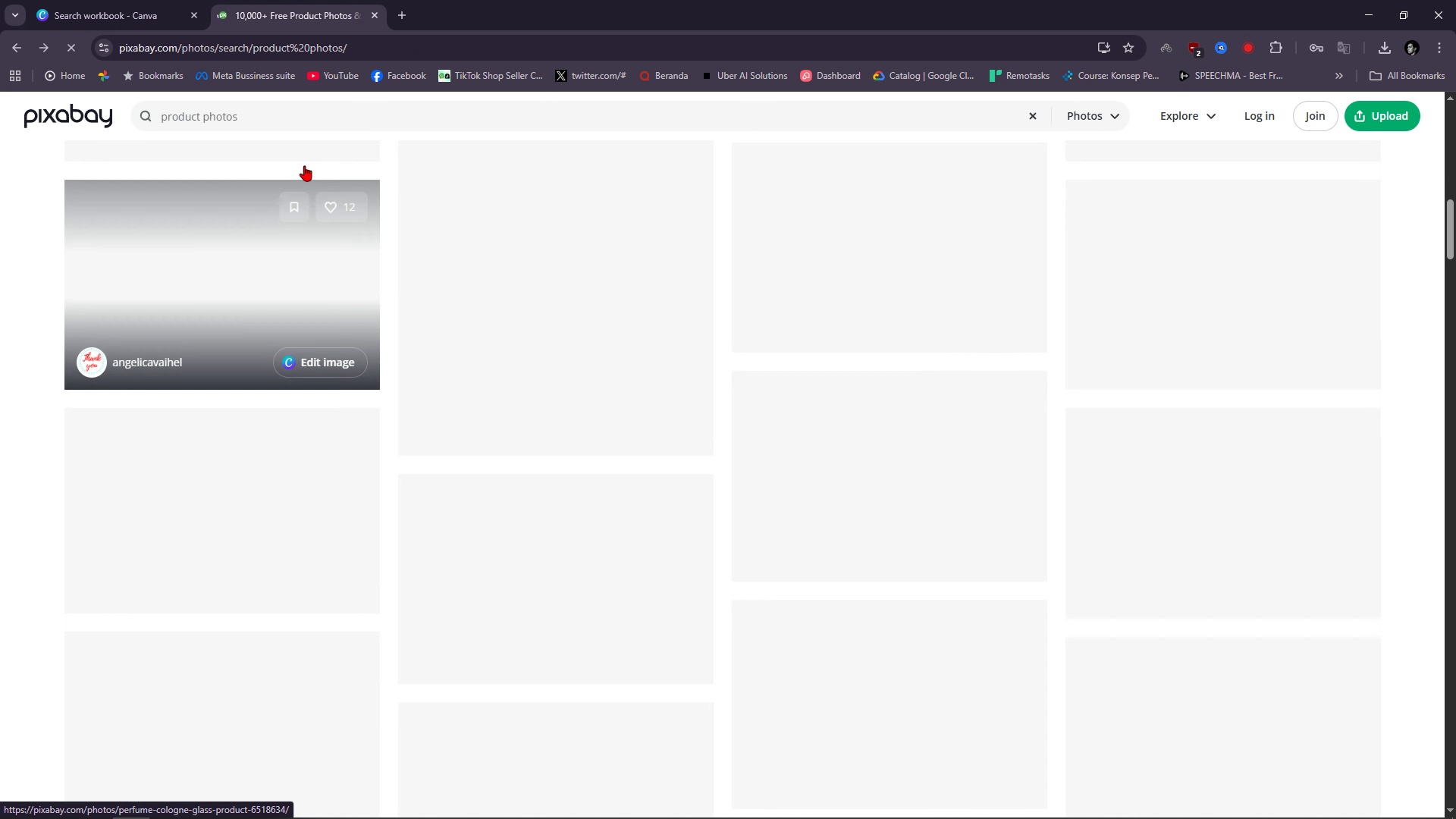 
left_click([287, 113])
 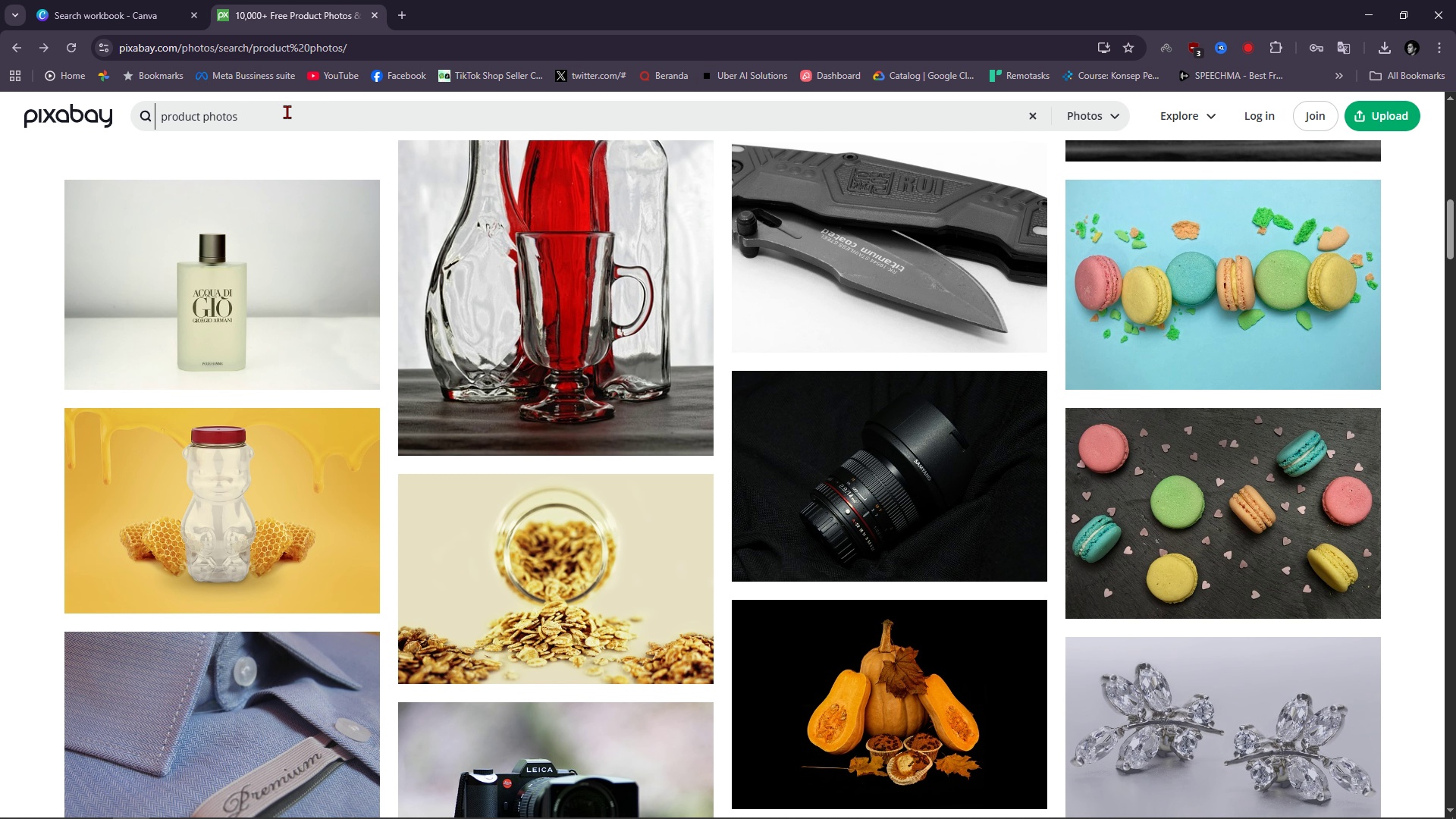 
wait(5.57)
 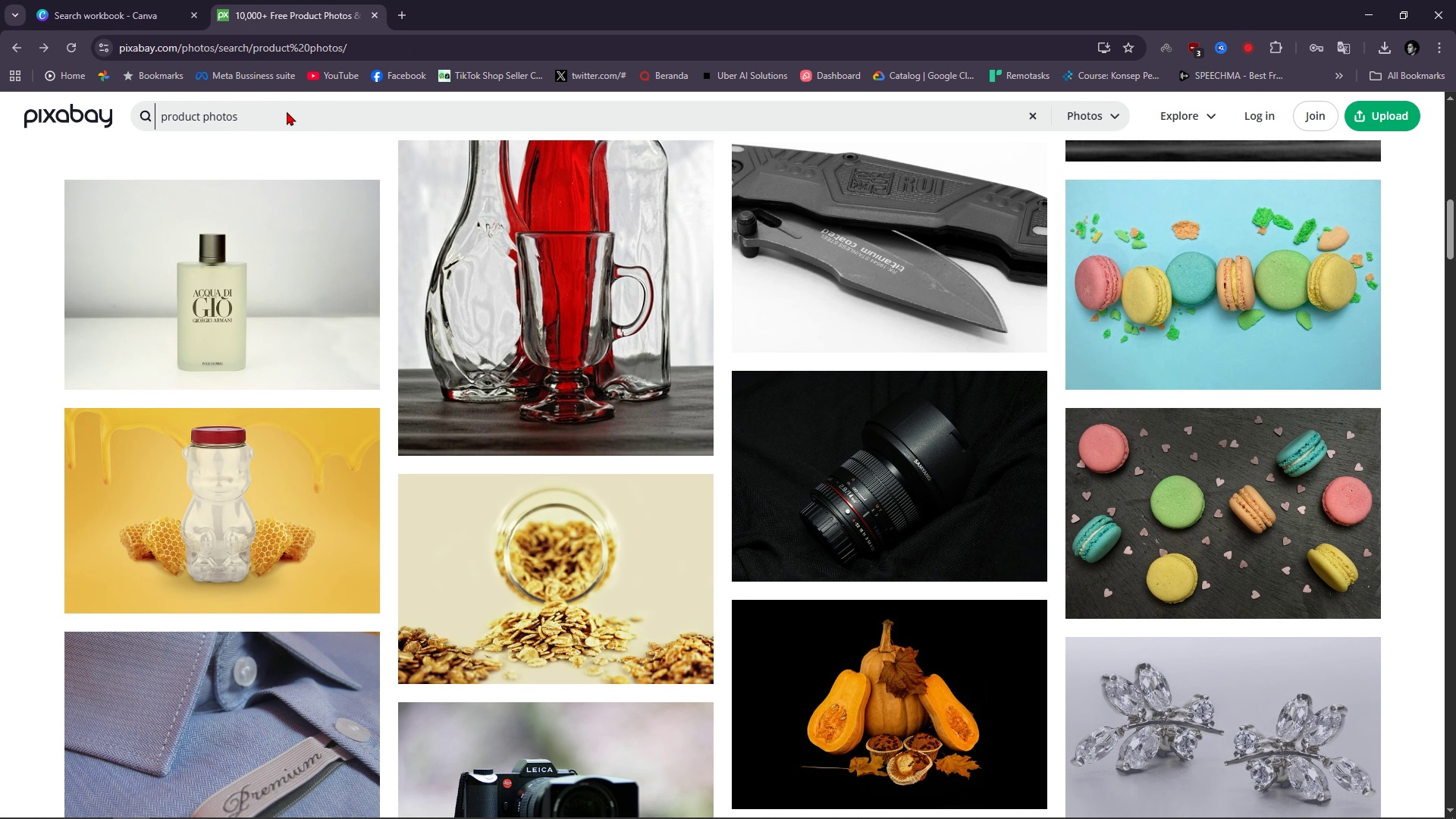 
key(Control+W)
 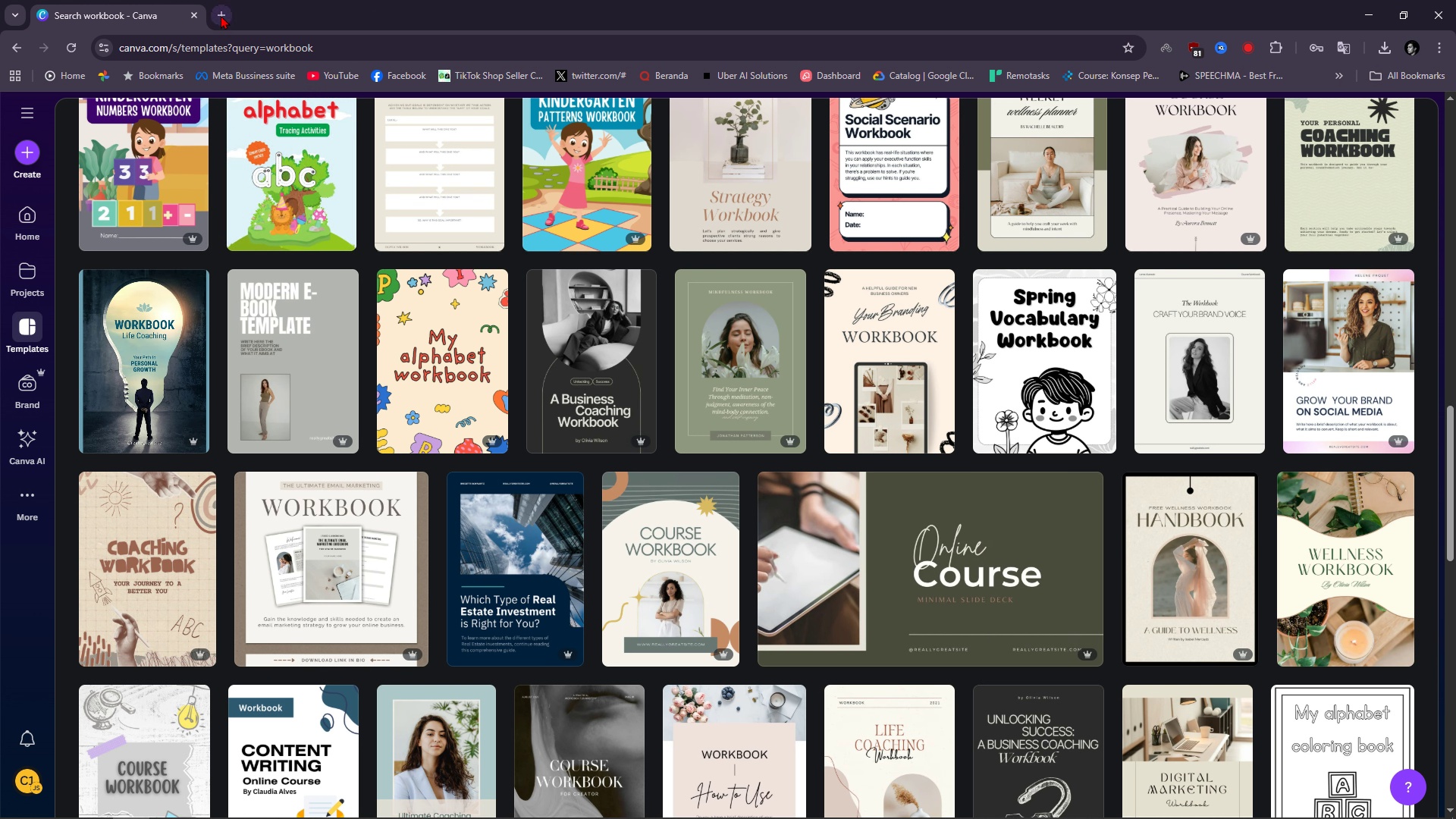 
right_click([322, 13])
 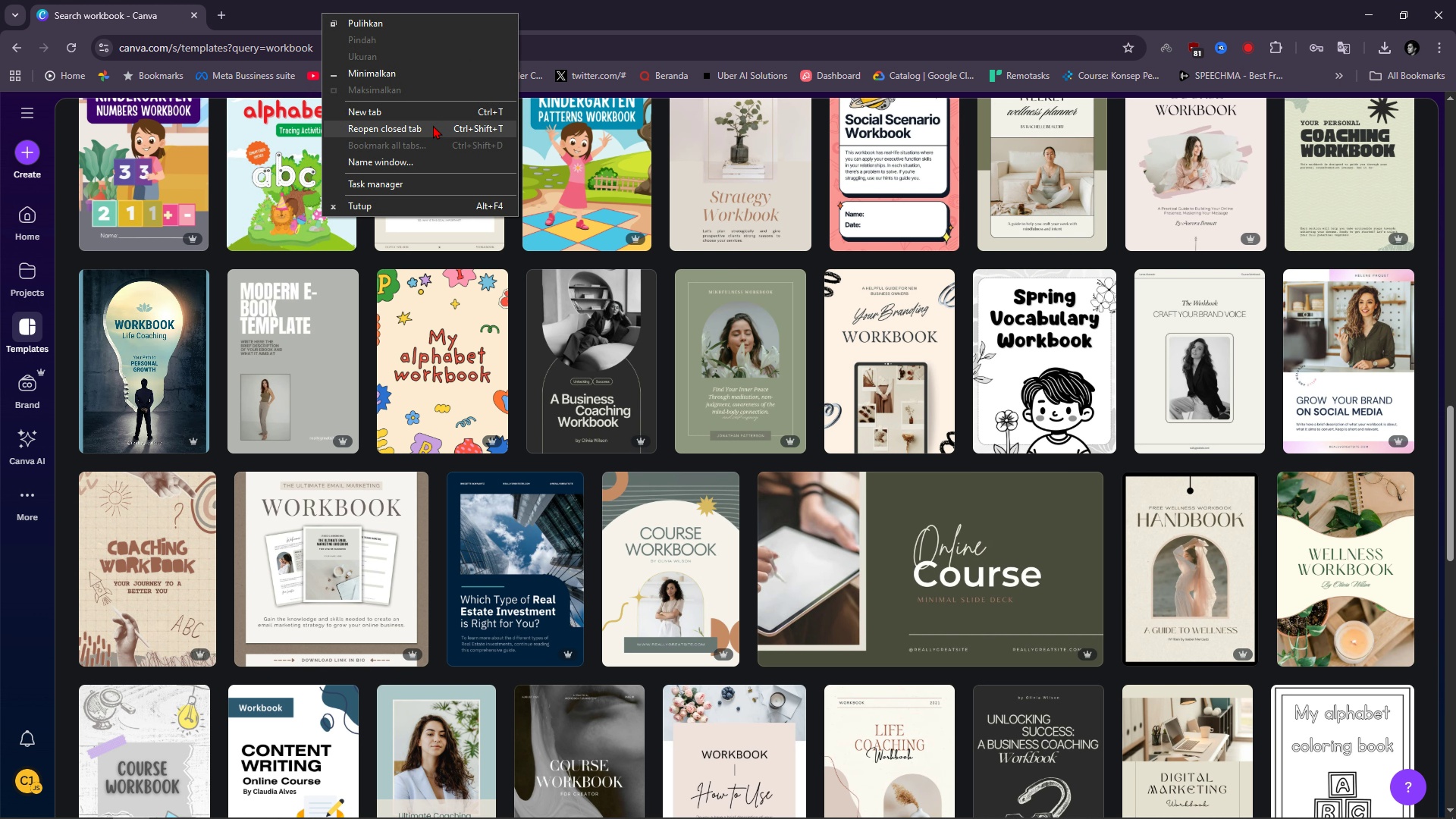 
left_click([433, 125])
 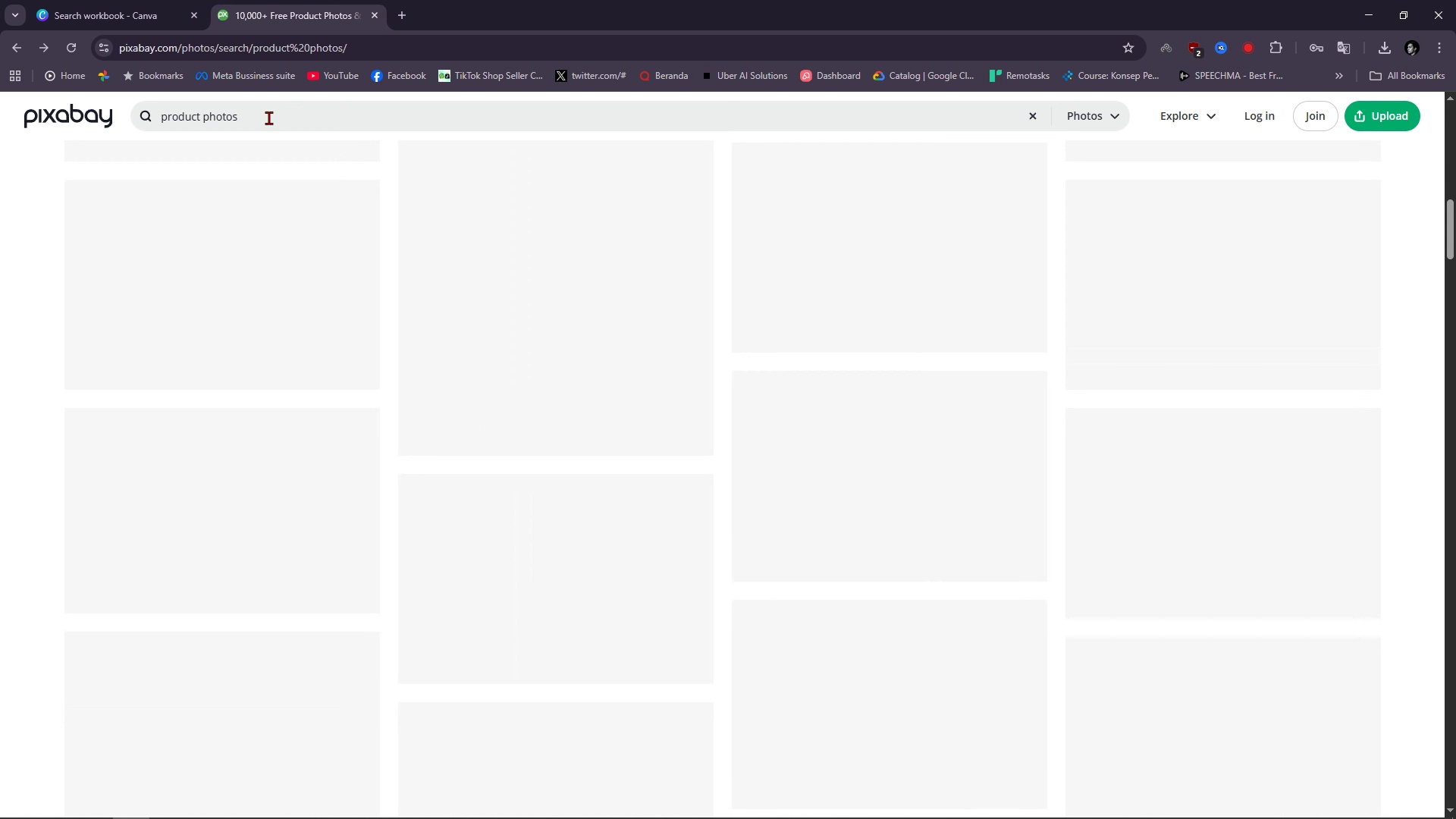 
double_click([268, 118])
 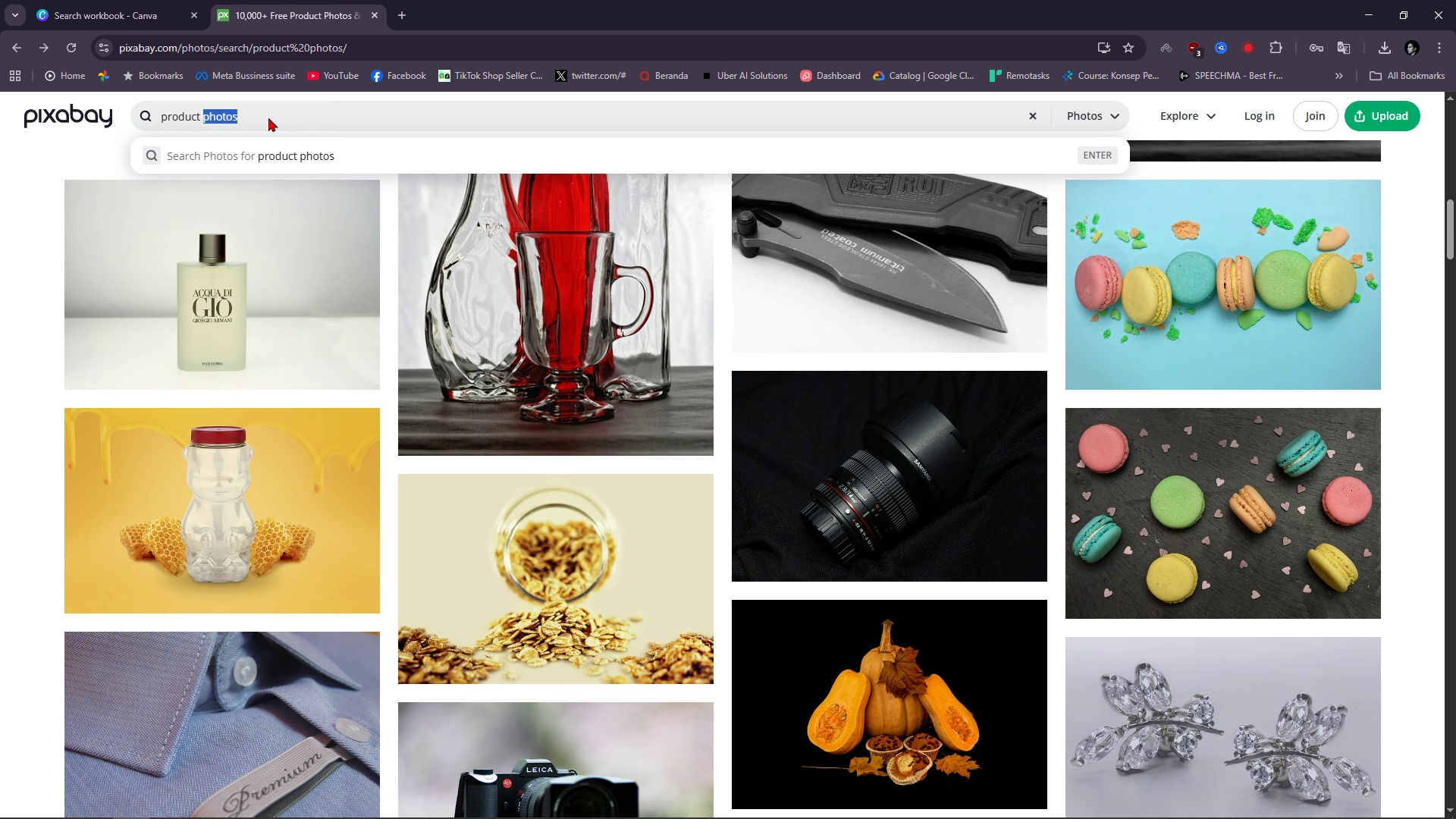 
type( perfu)
key(Backspace)
type(ume)
 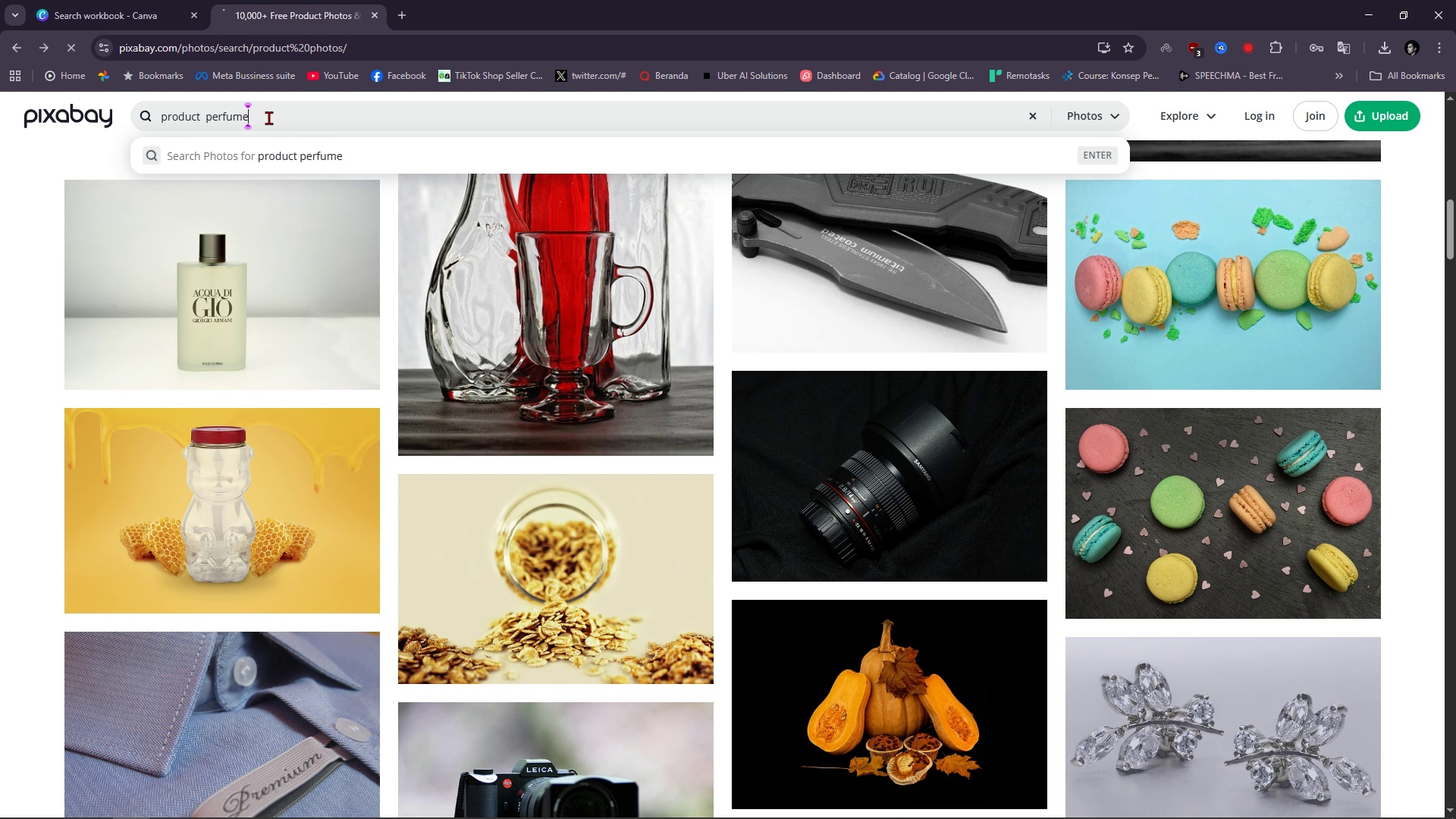 
key(Enter)
 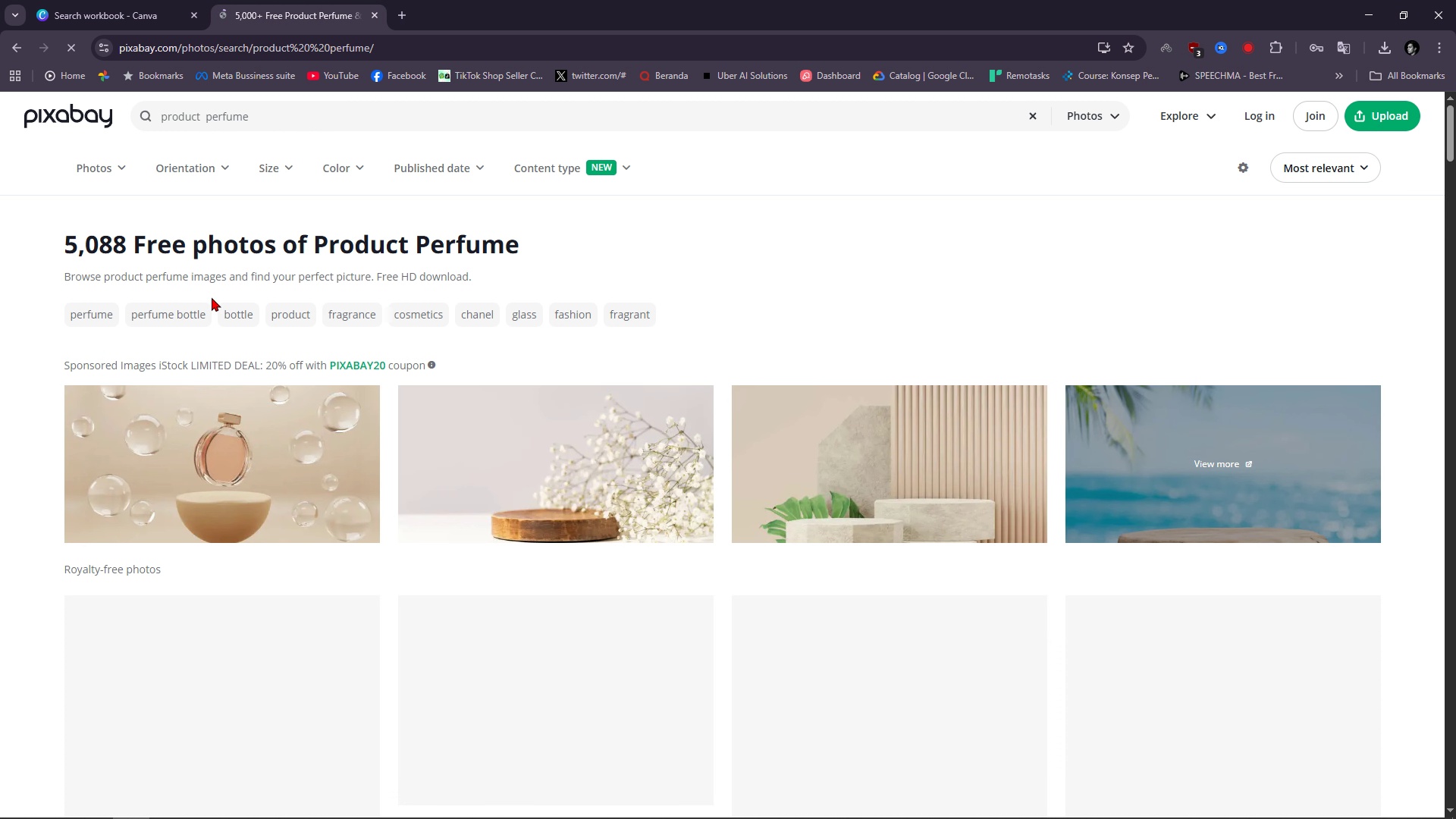 
scroll: coordinate [905, 563], scroll_direction: down, amount: 6.0
 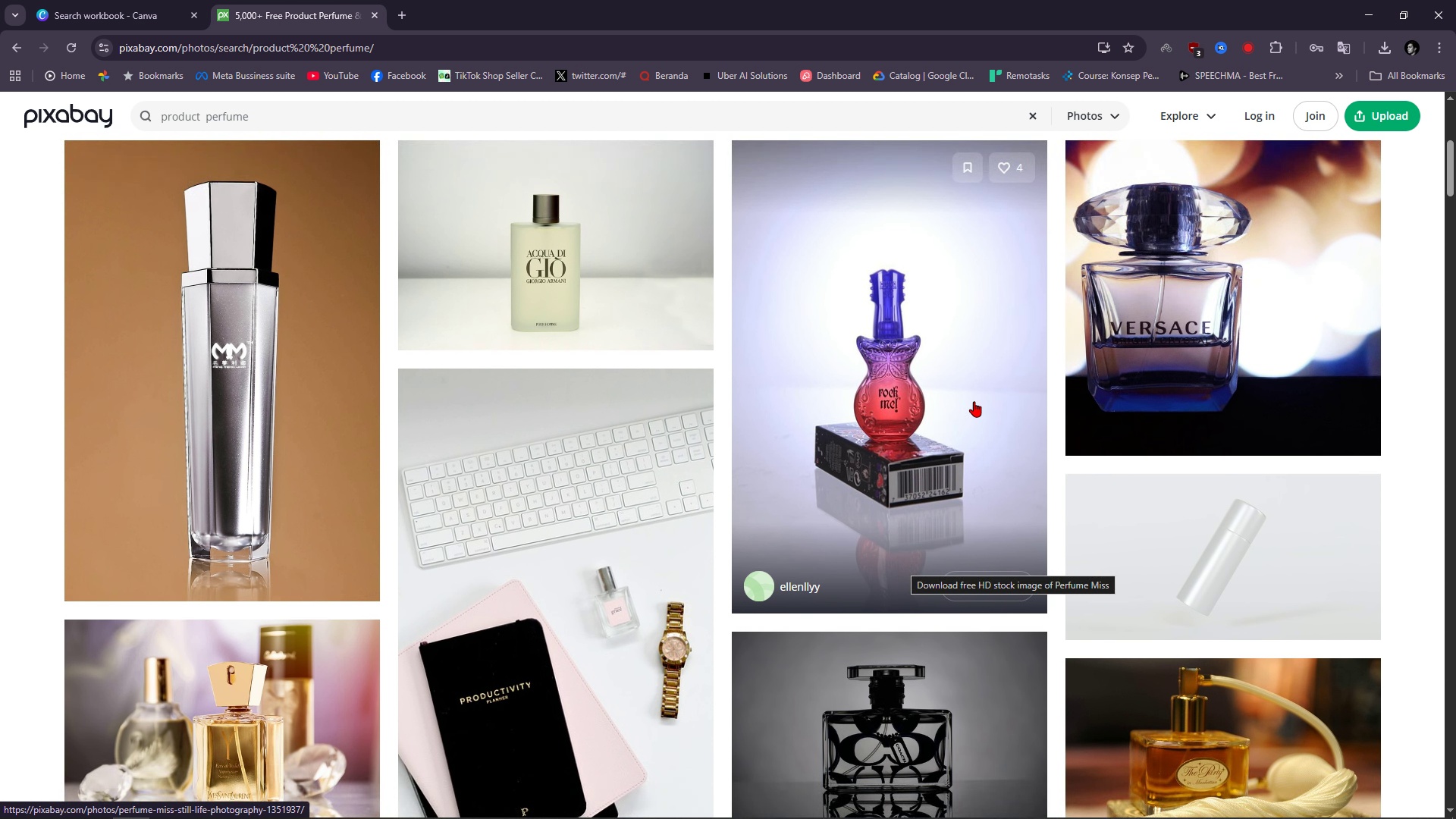 
left_click([915, 422])
 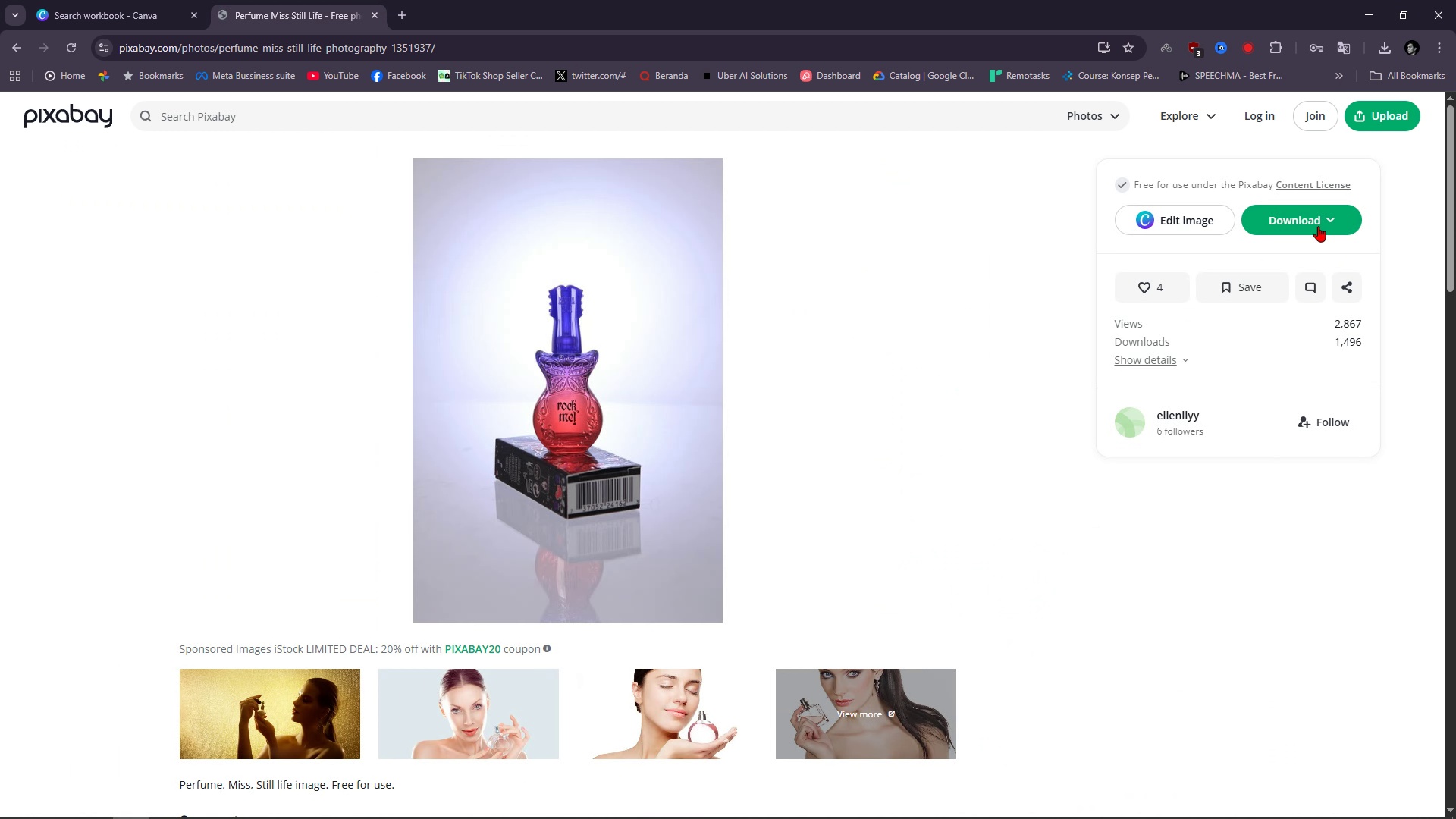 
left_click([1326, 220])
 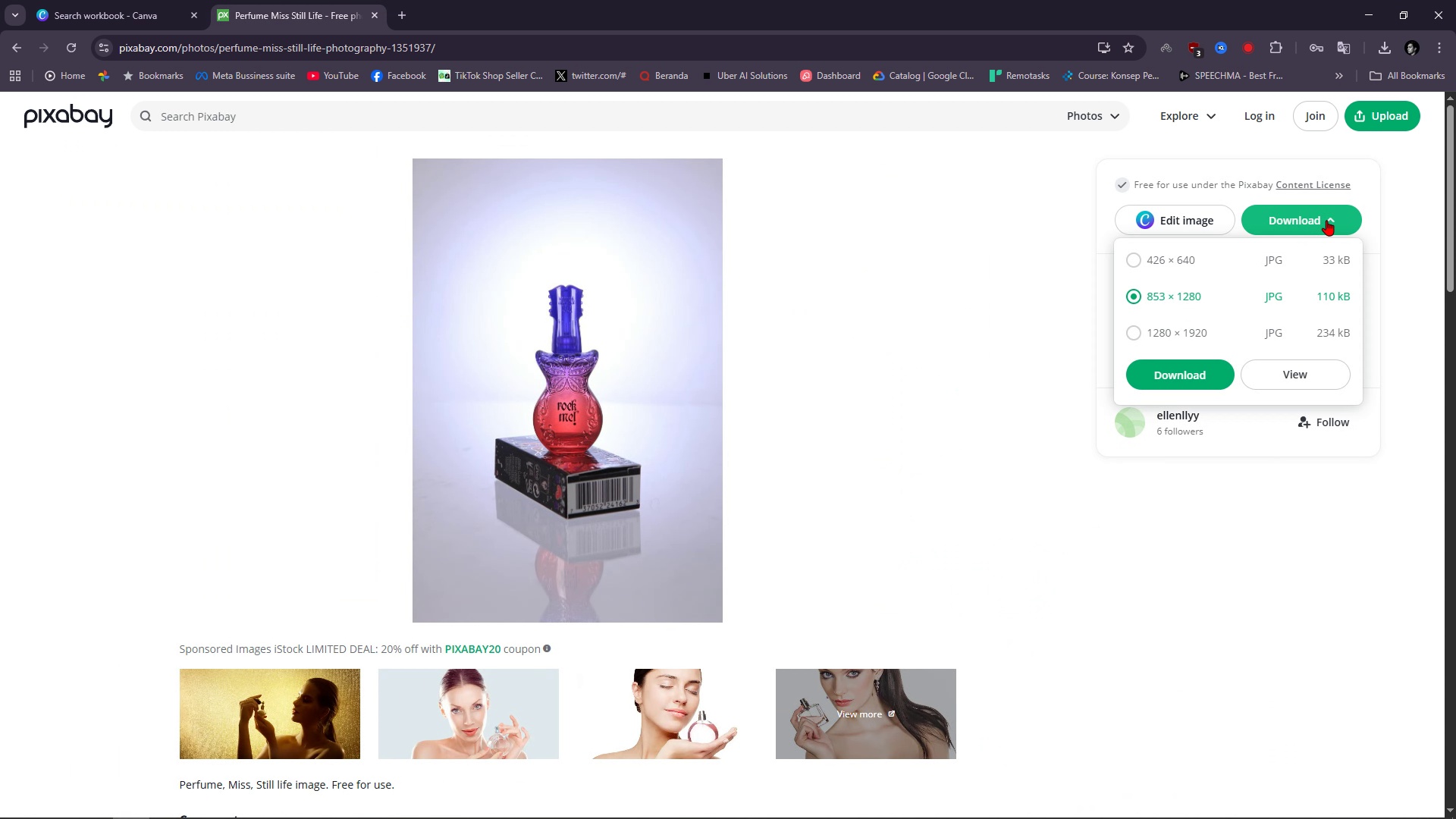 
left_click([1326, 220])
 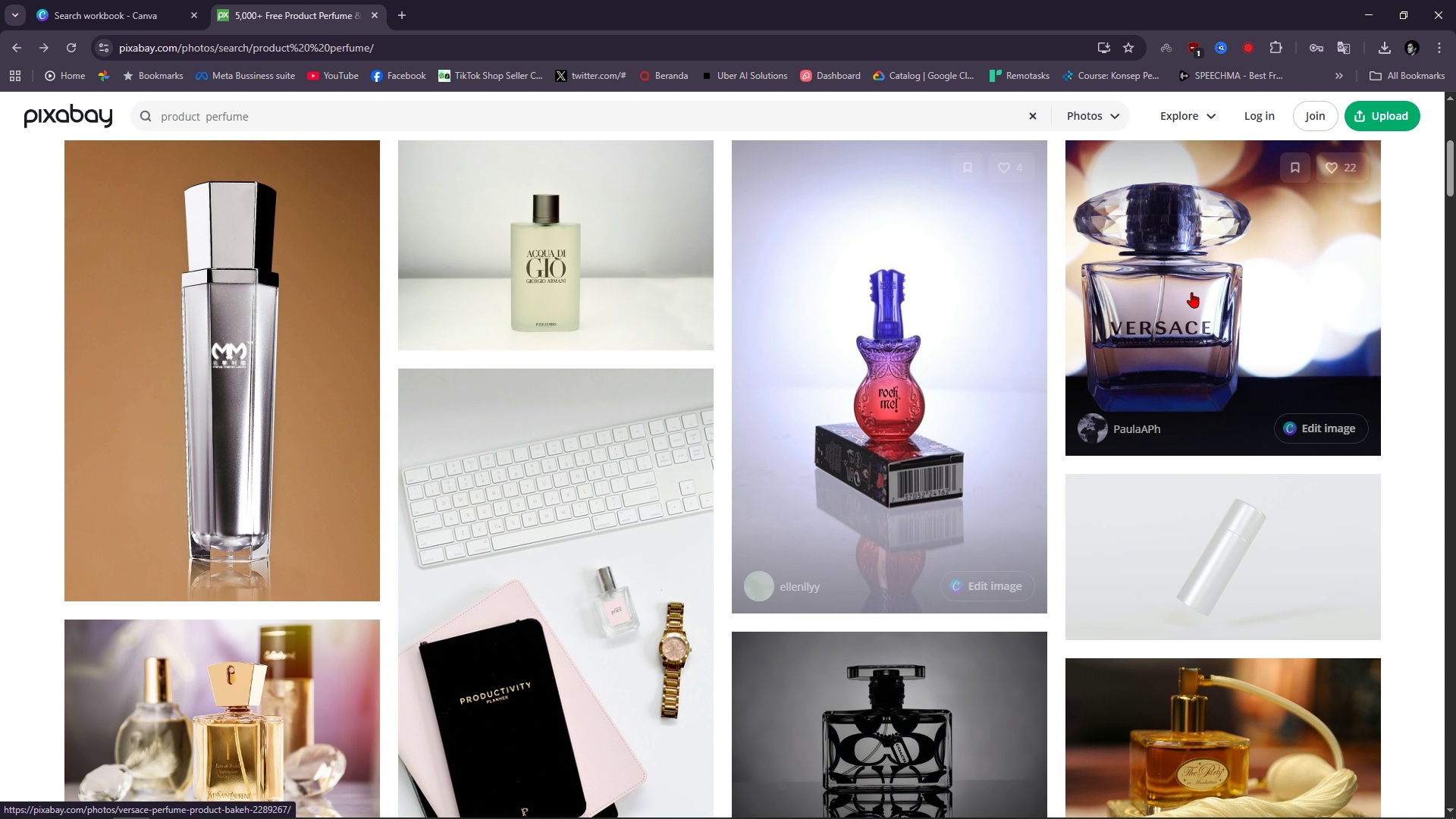 
scroll: coordinate [827, 446], scroll_direction: down, amount: 3.0
 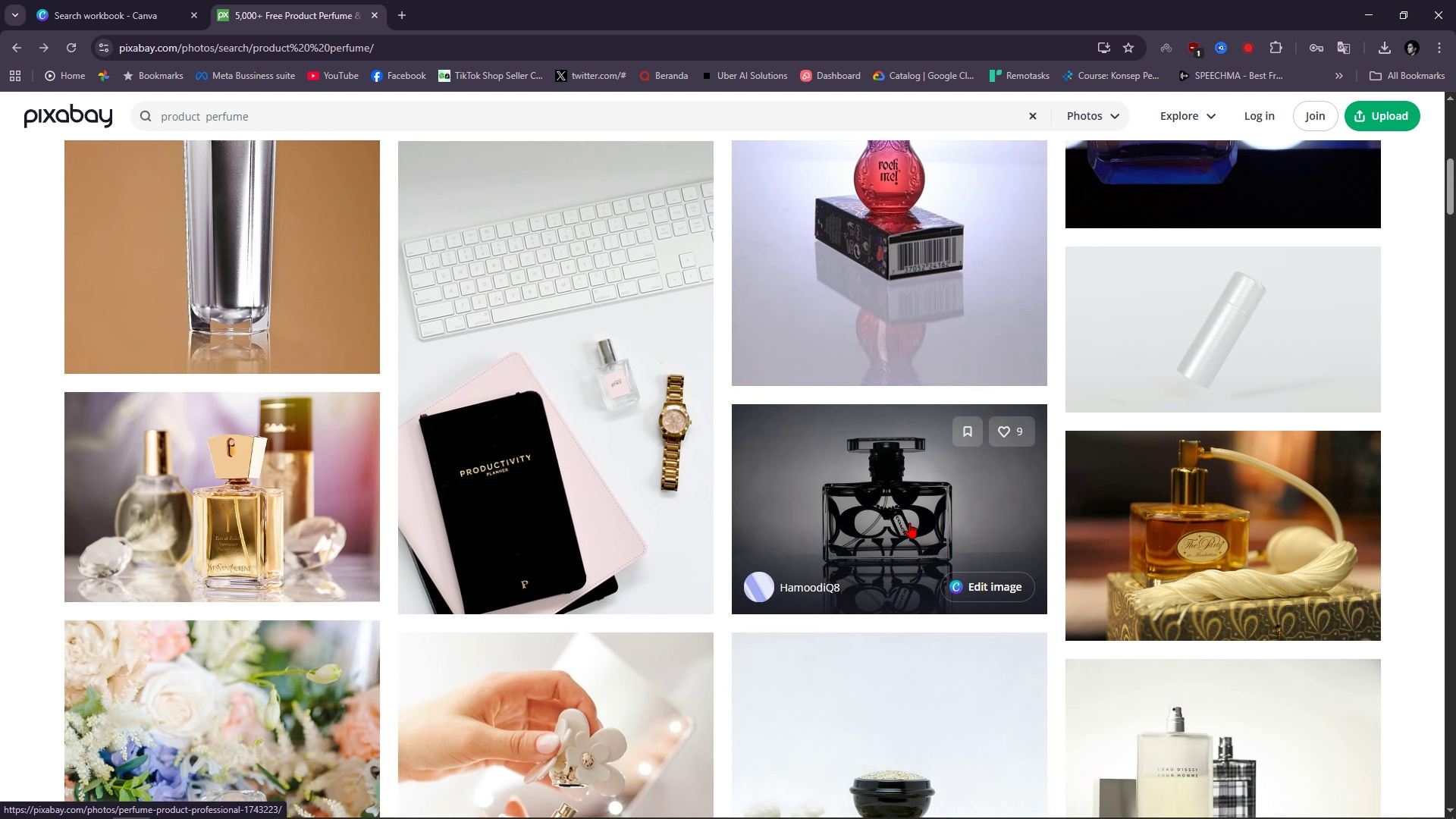 
left_click([910, 522])
 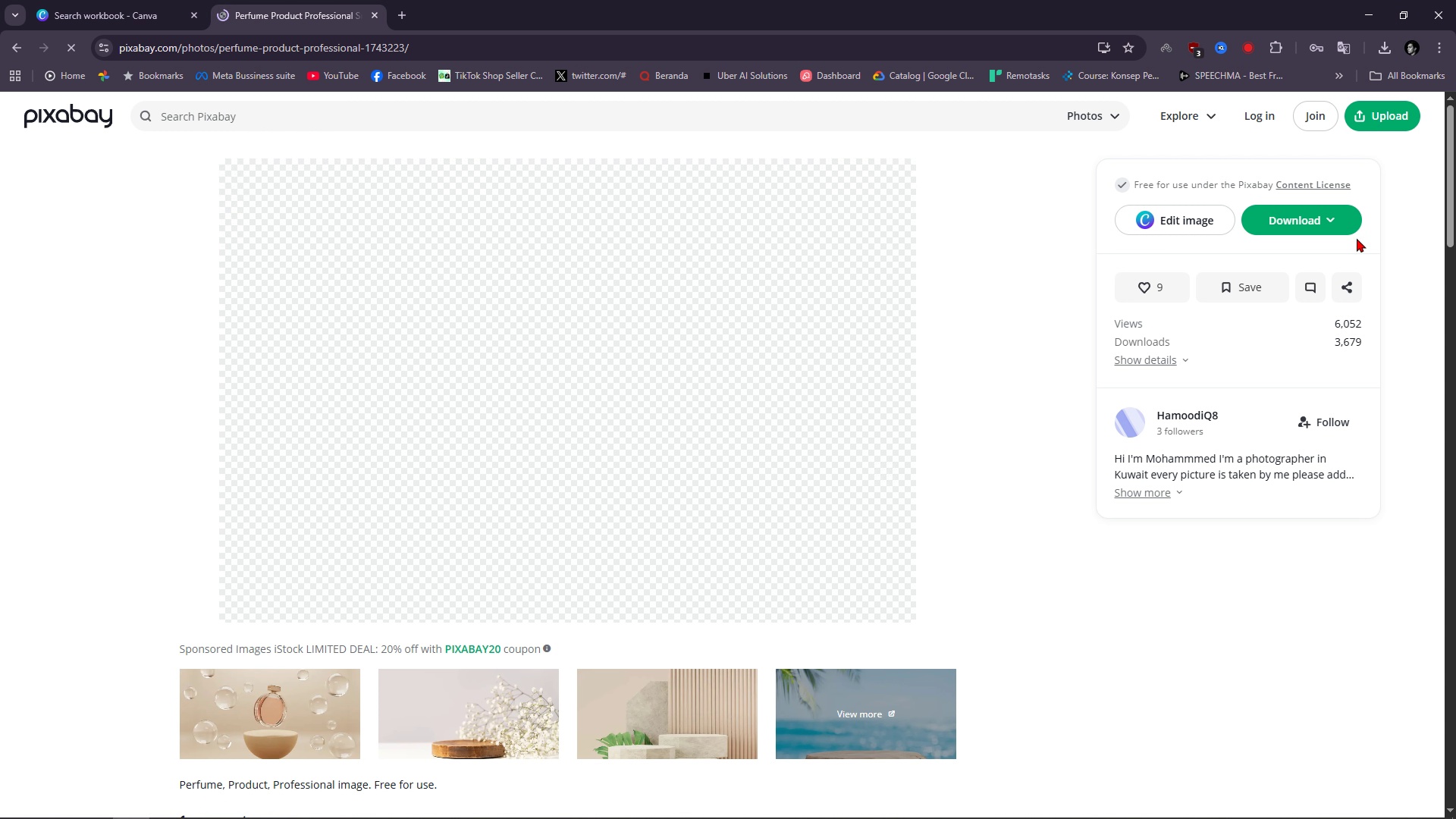 
left_click([1325, 219])
 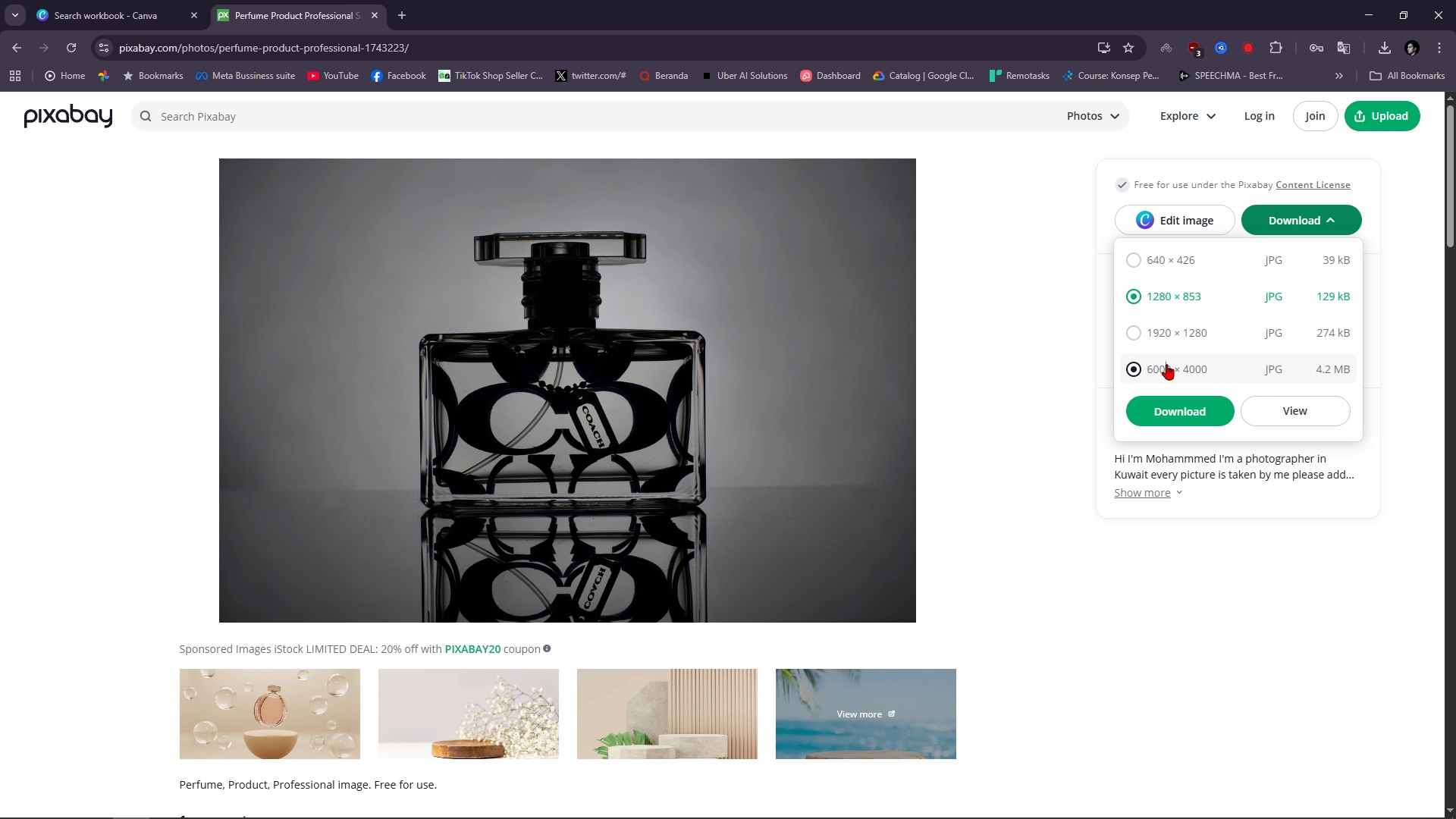 
left_click([1166, 364])
 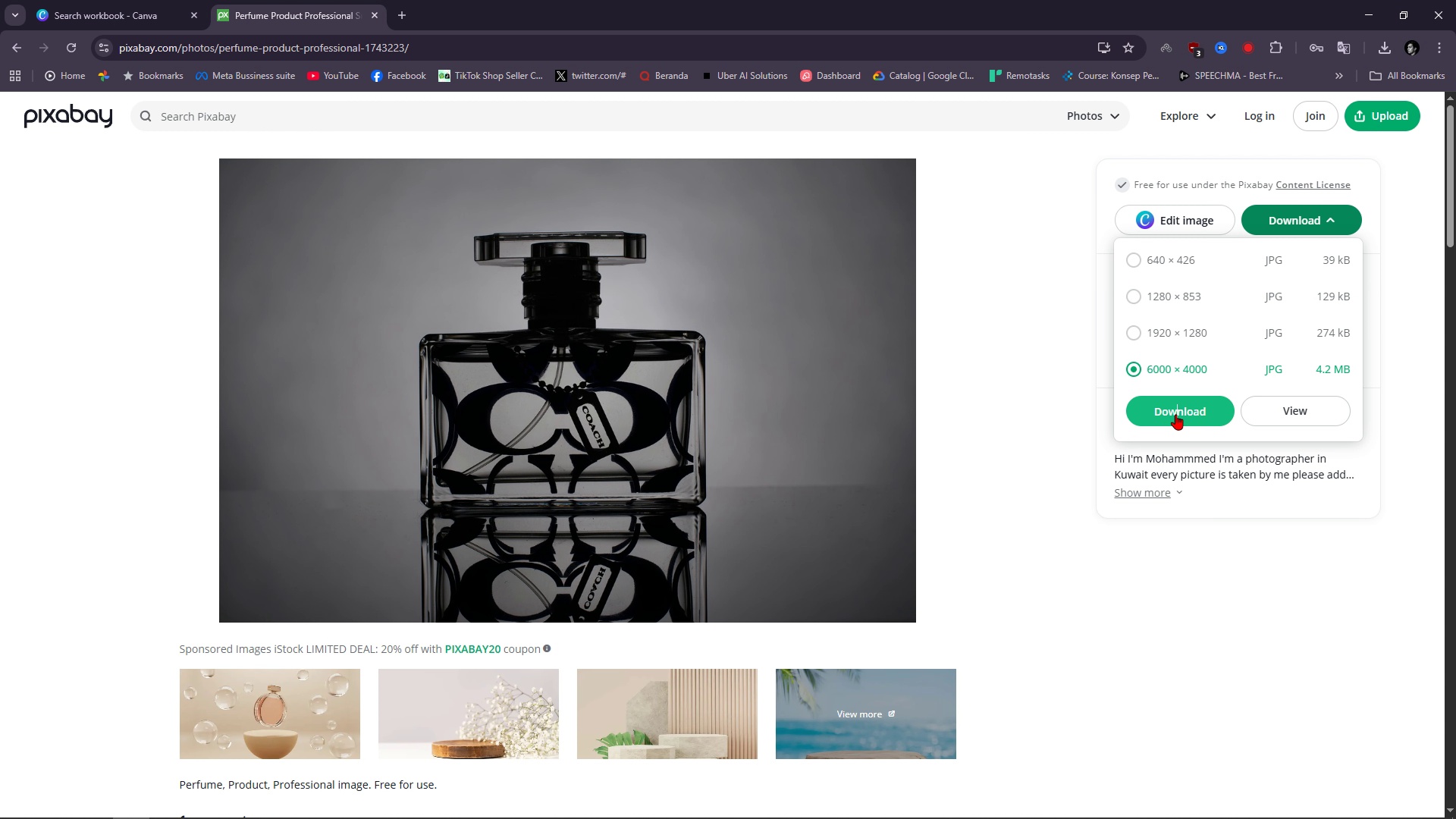 
left_click([1175, 414])
 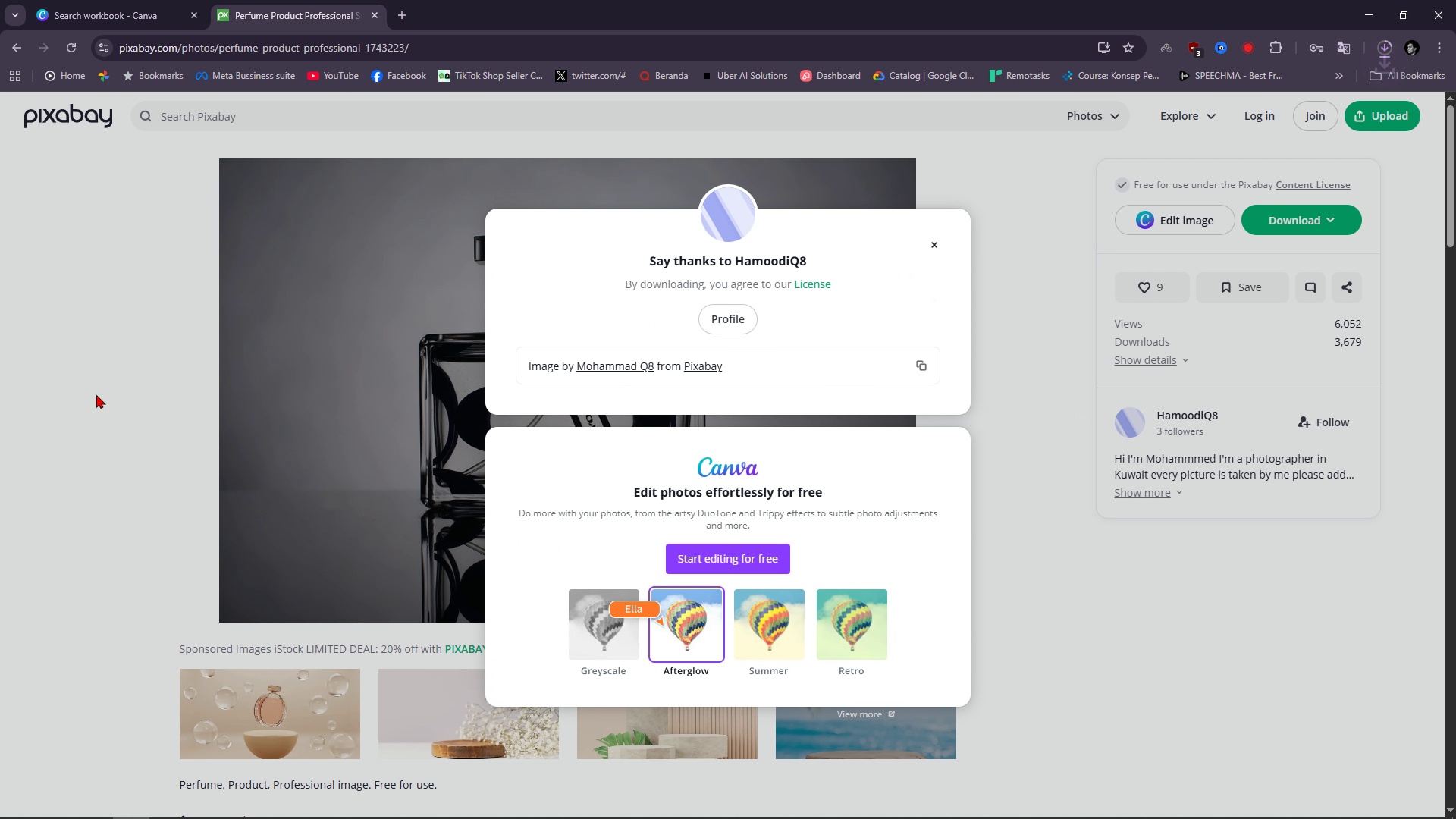 
 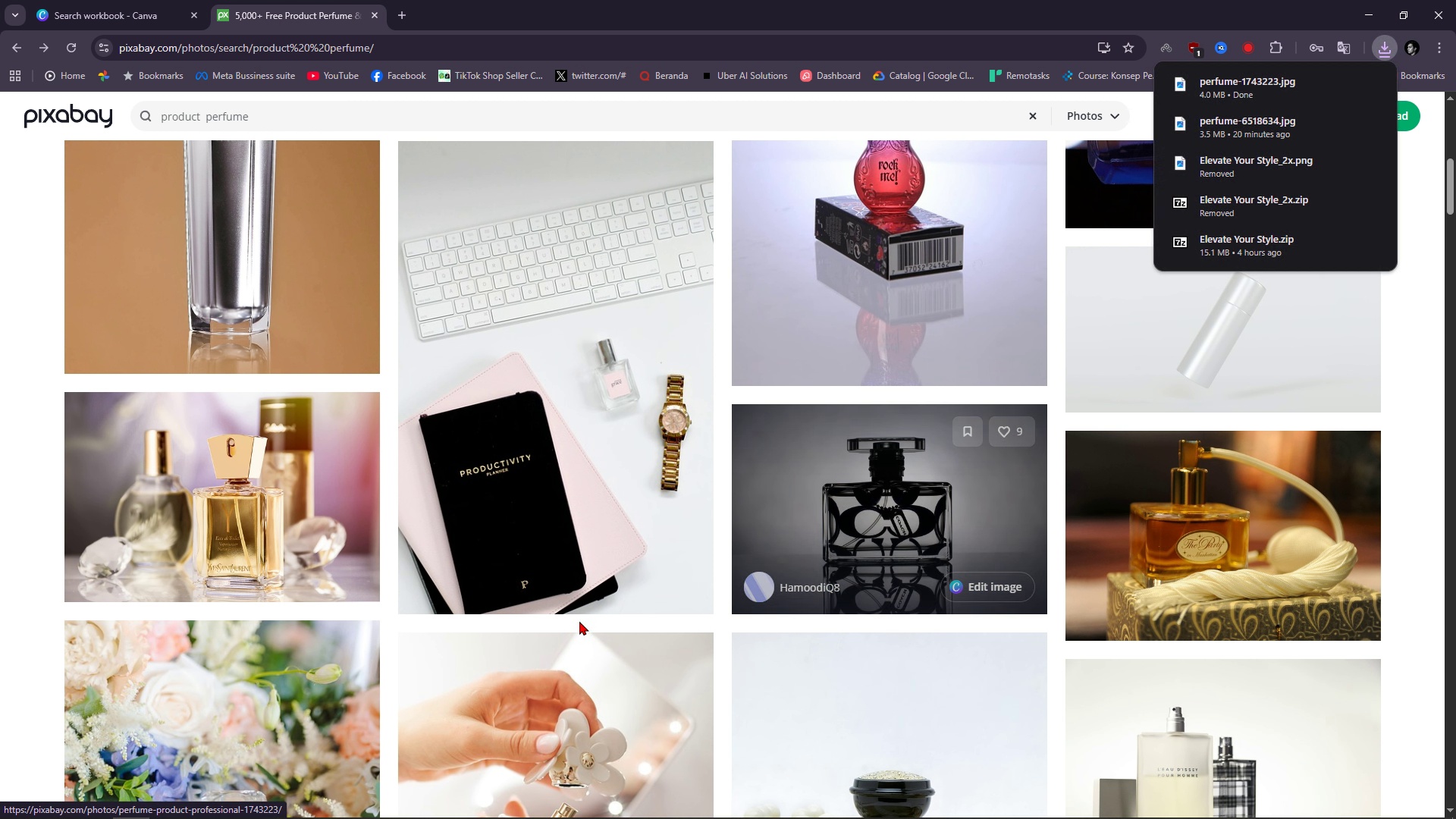 
scroll: coordinate [573, 559], scroll_direction: down, amount: 11.0
 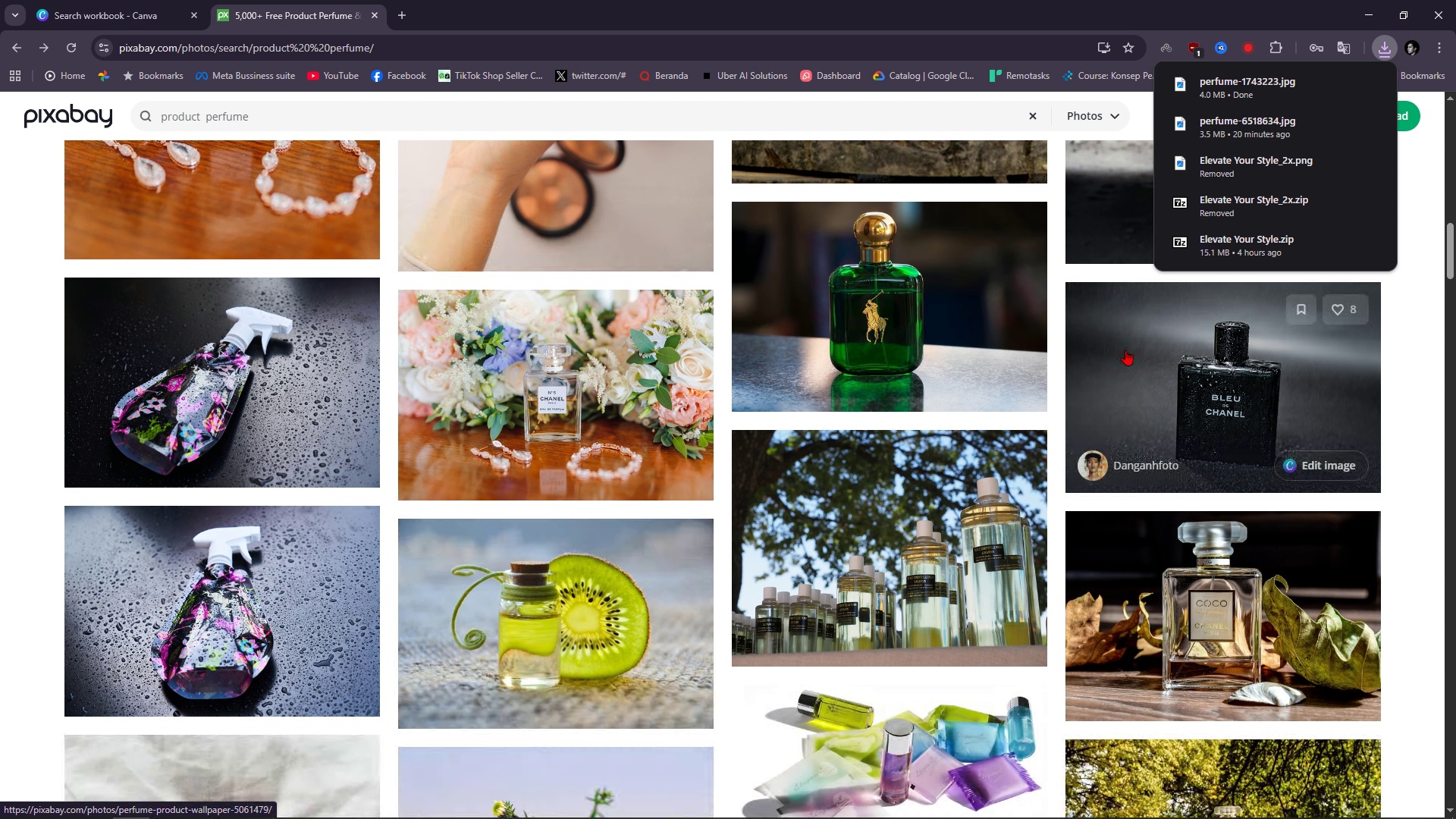 
left_click([1183, 400])
 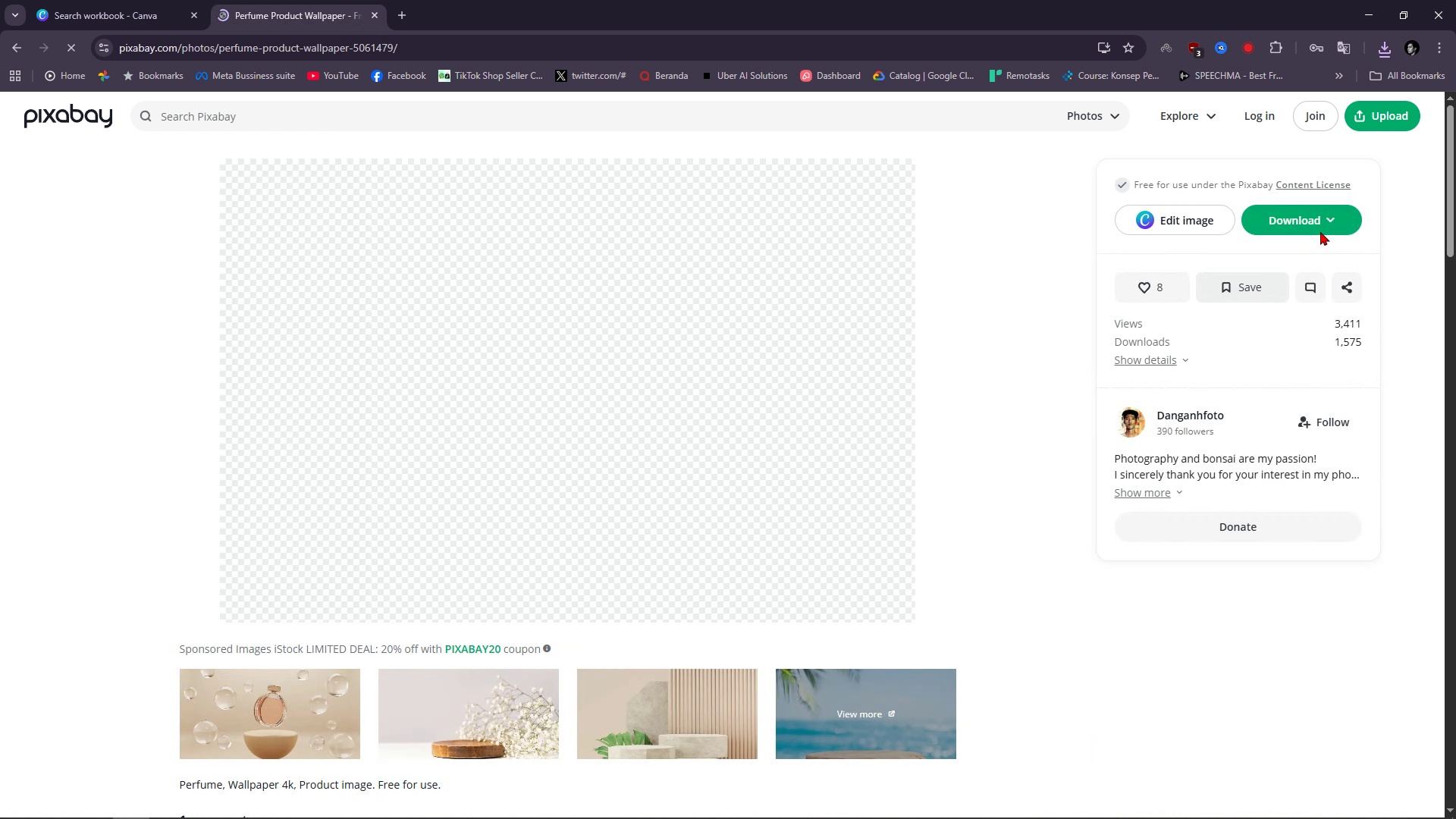 
left_click([1326, 217])
 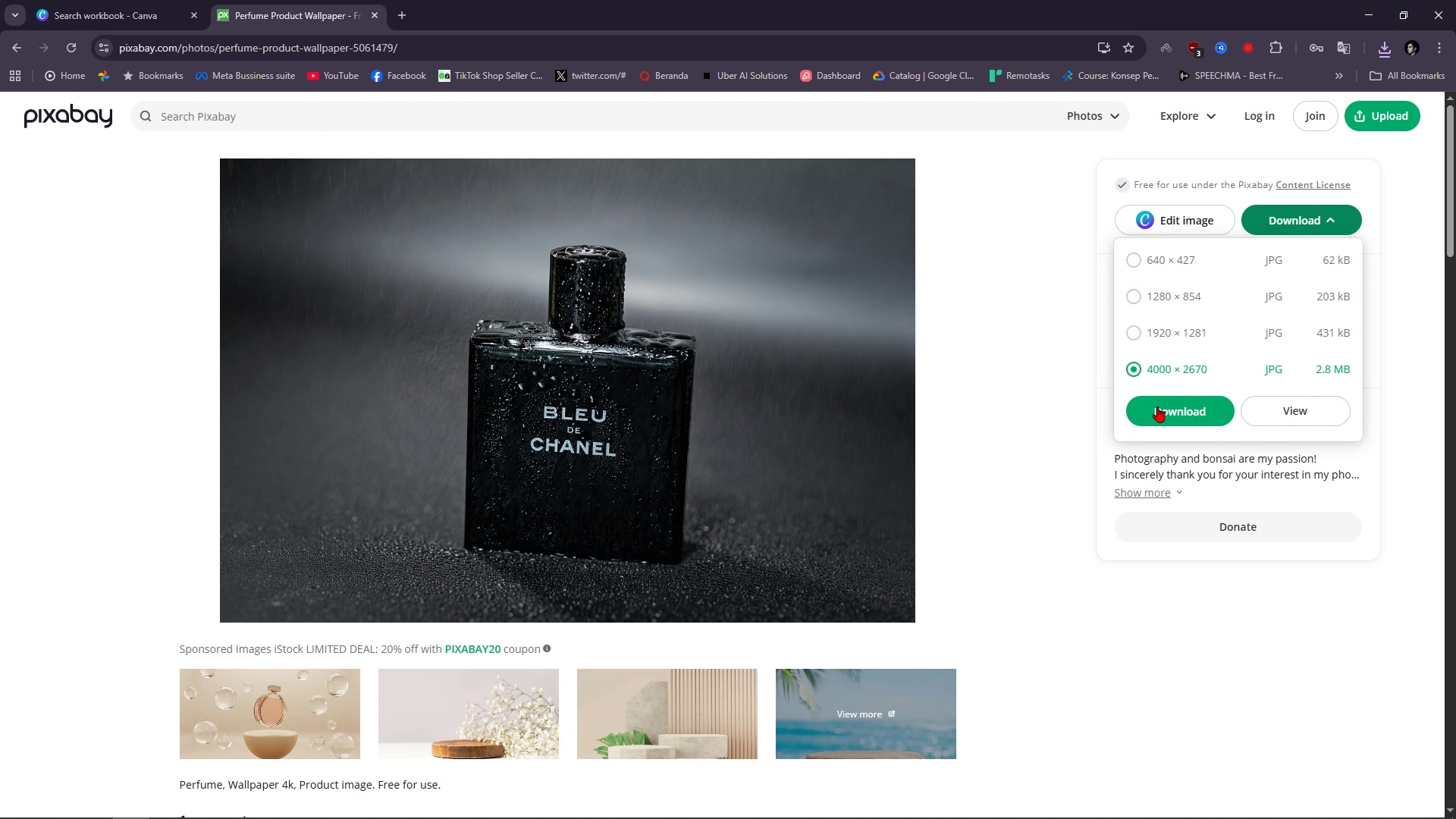 
double_click([1154, 421])